 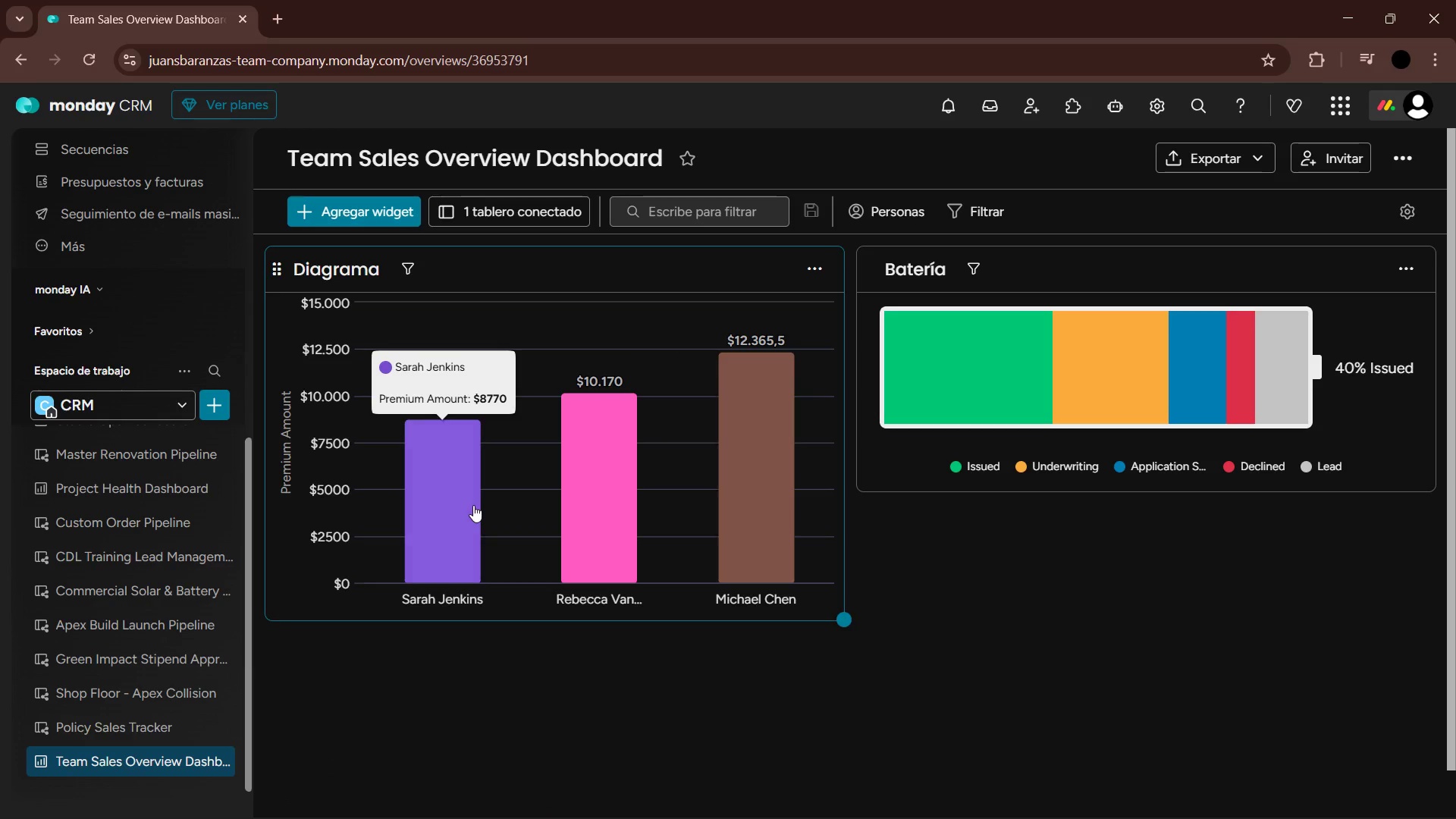 
left_click_drag(start_coordinate=[1138, 566], to_coordinate=[1375, 570])
 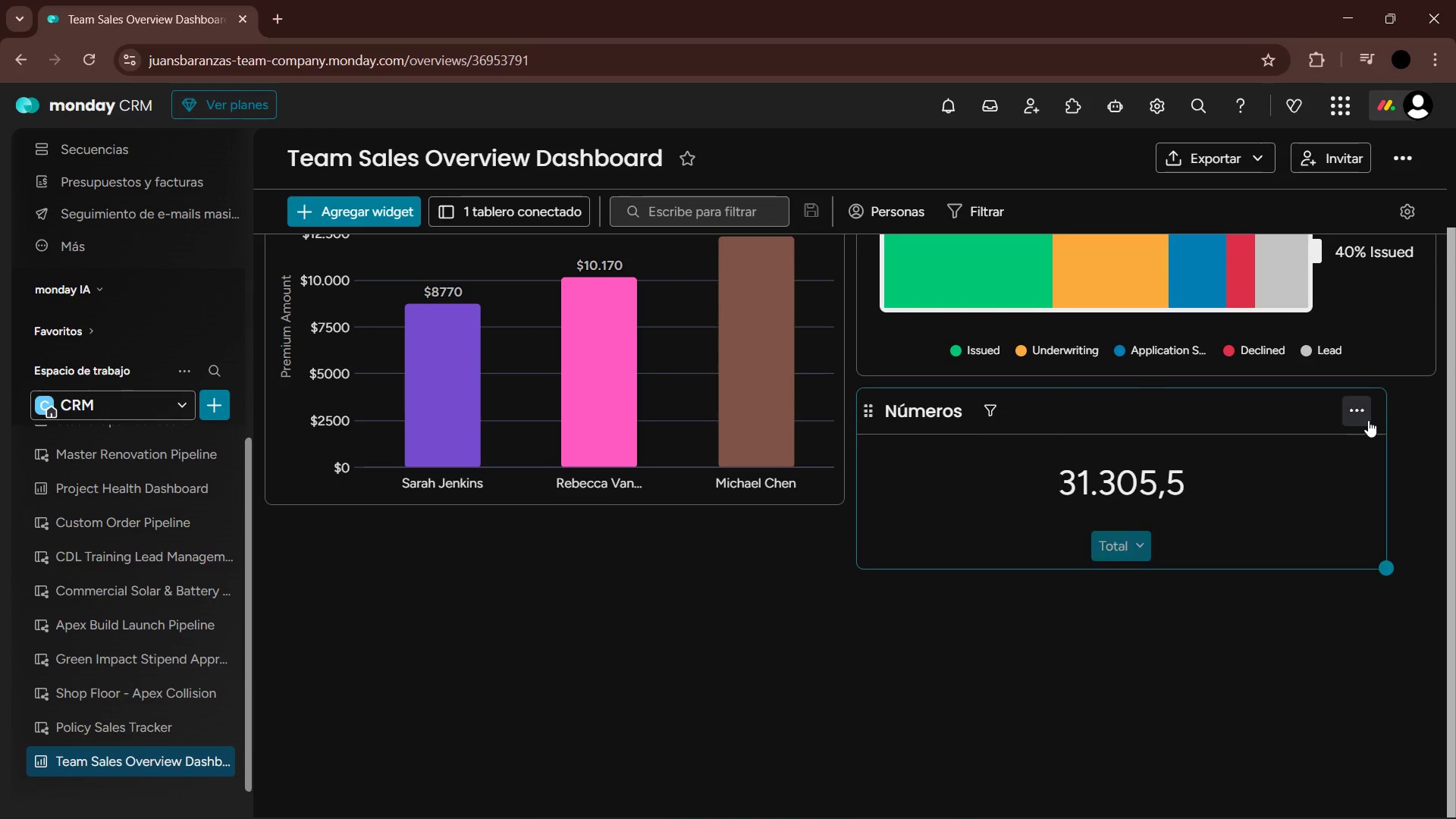 
scroll: coordinate [1131, 563], scroll_direction: up, amount: 5.0
 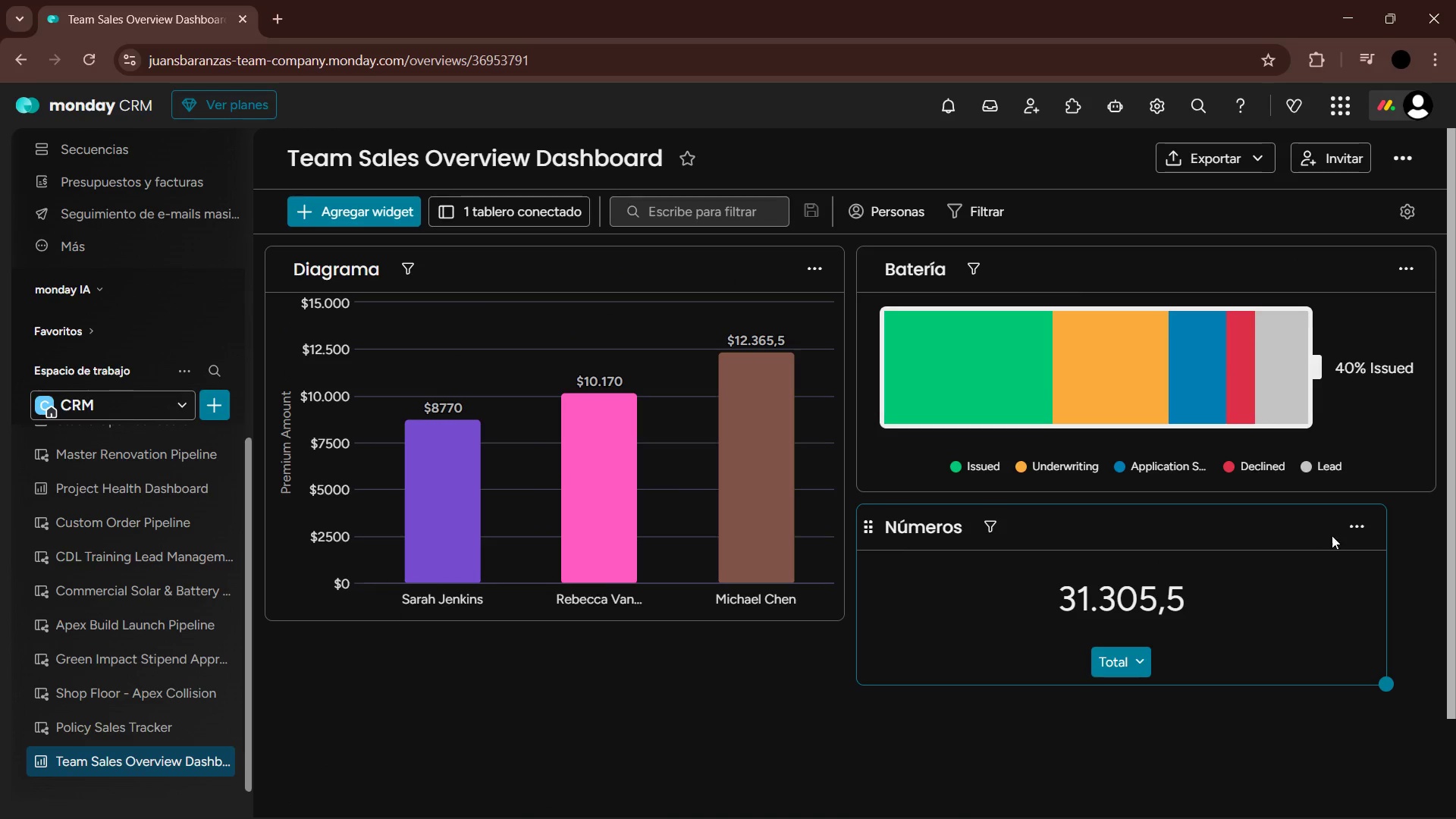 
left_click([1364, 526])
 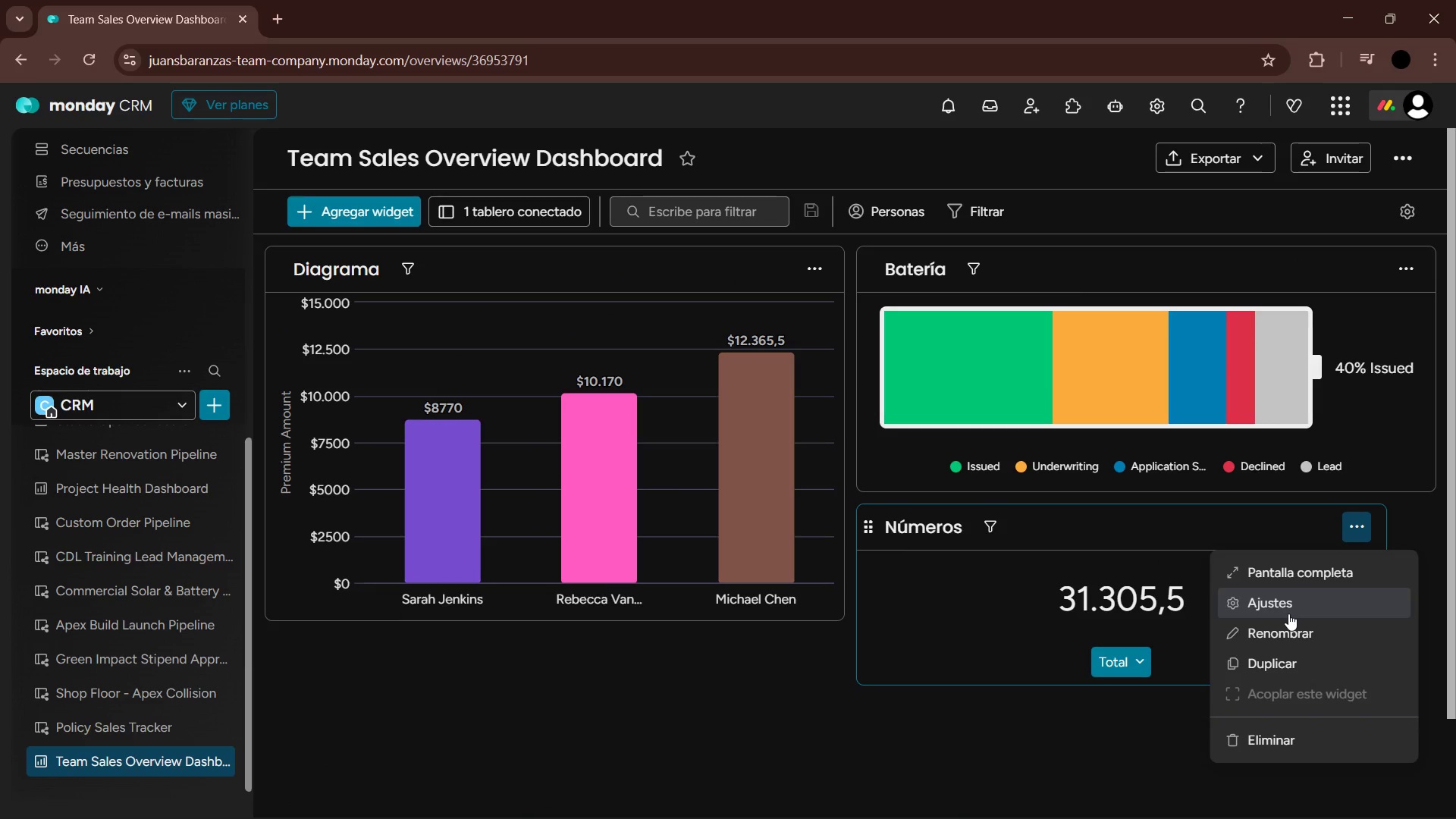 
left_click([1281, 610])
 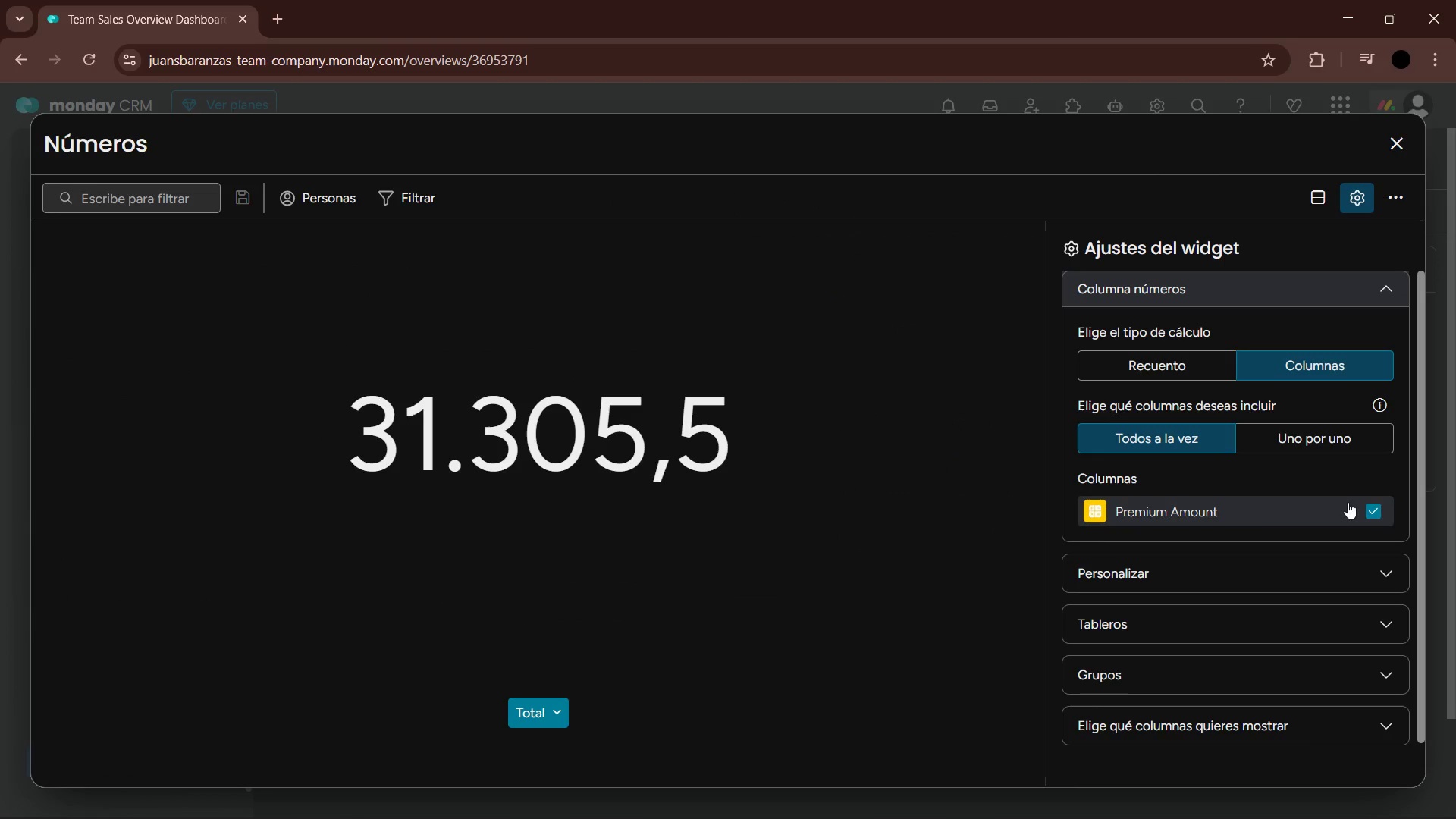 
scroll: coordinate [1272, 472], scroll_direction: up, amount: 2.0
 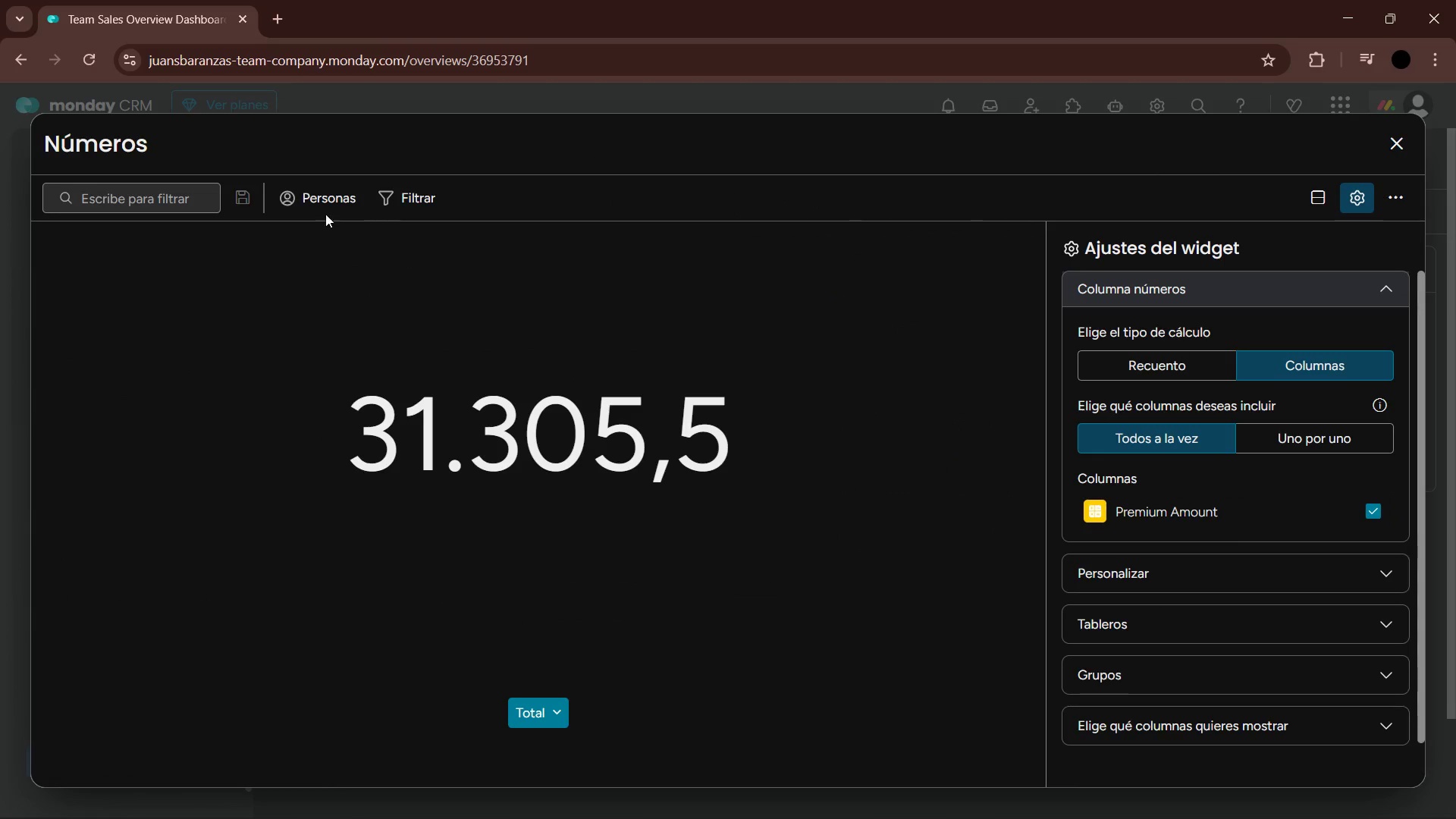 
left_click([419, 193])
 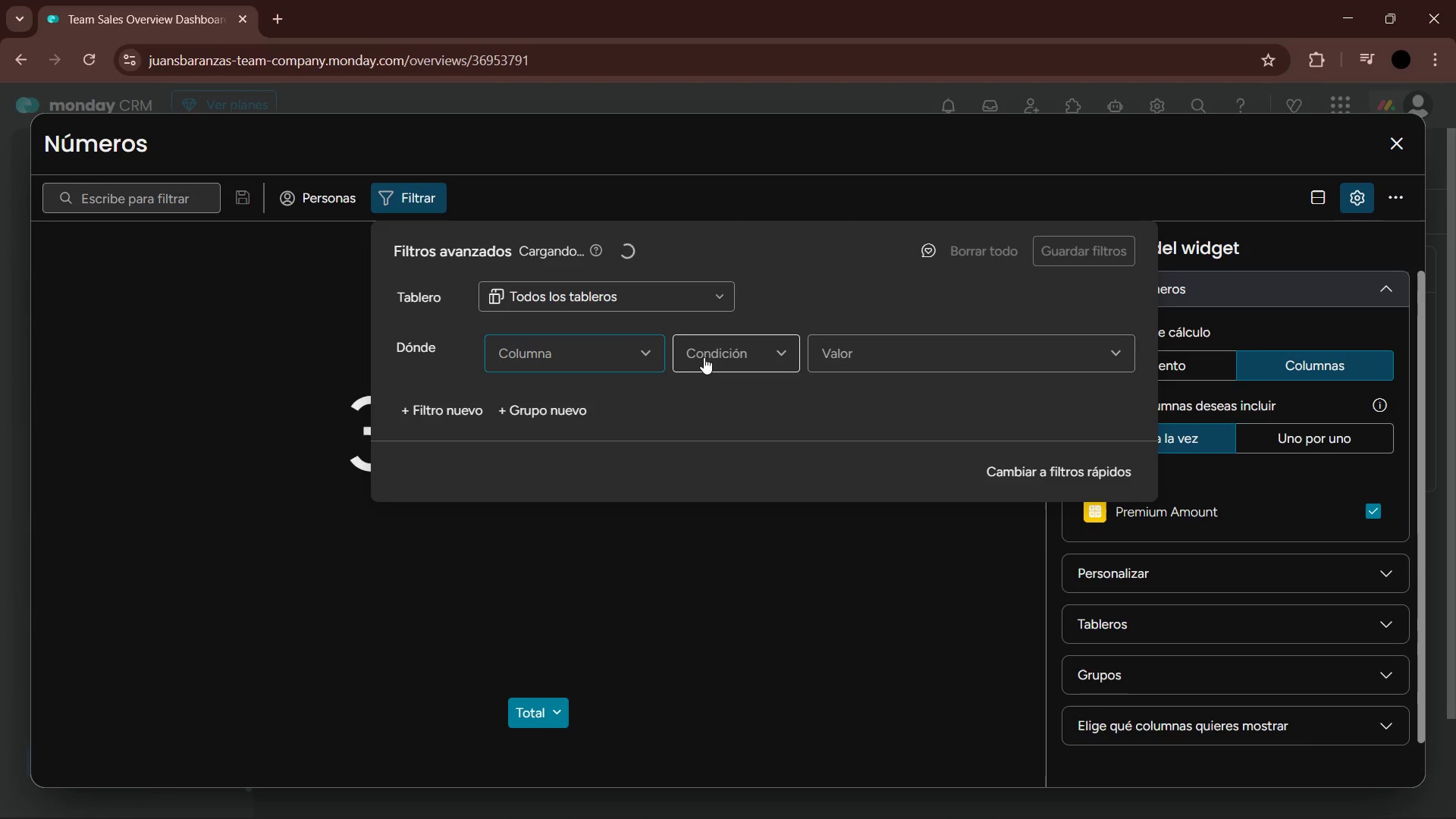 
left_click([636, 356])